 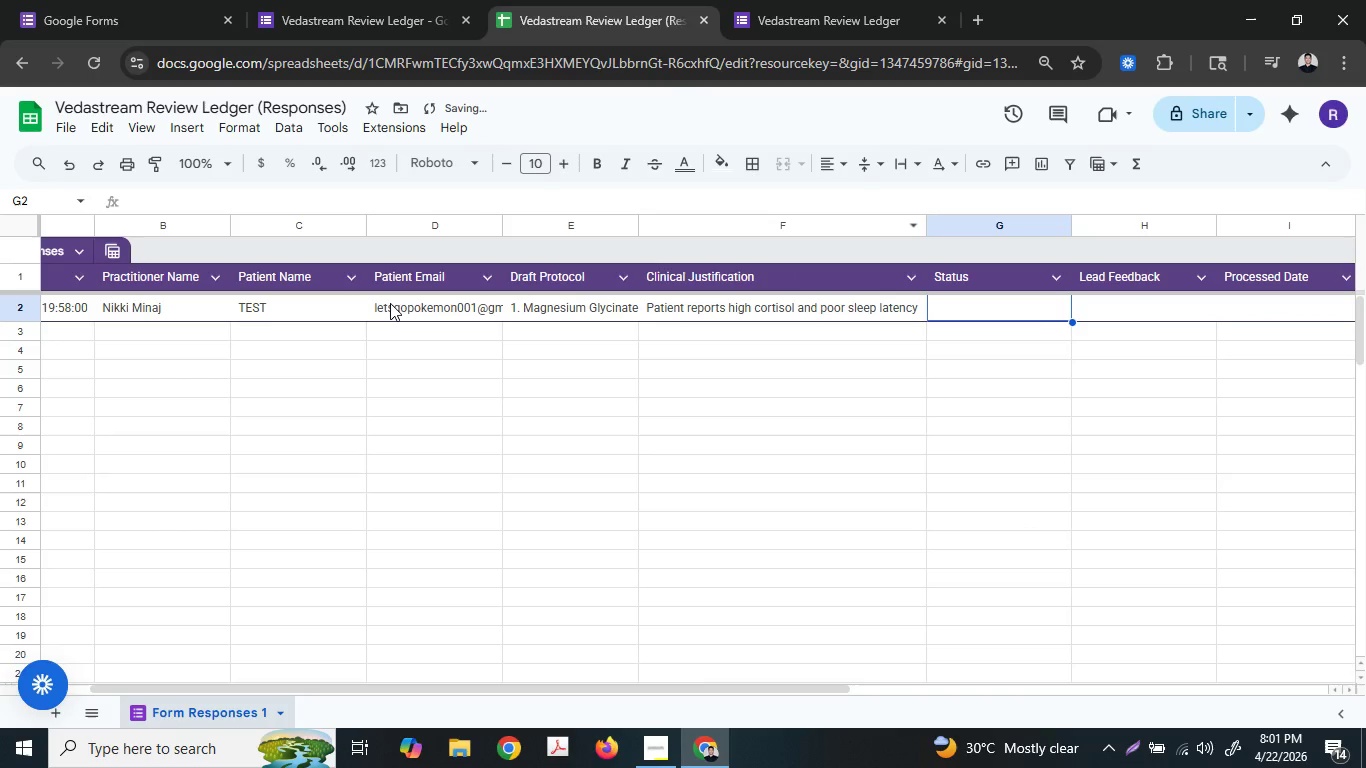 
double_click([364, 220])
 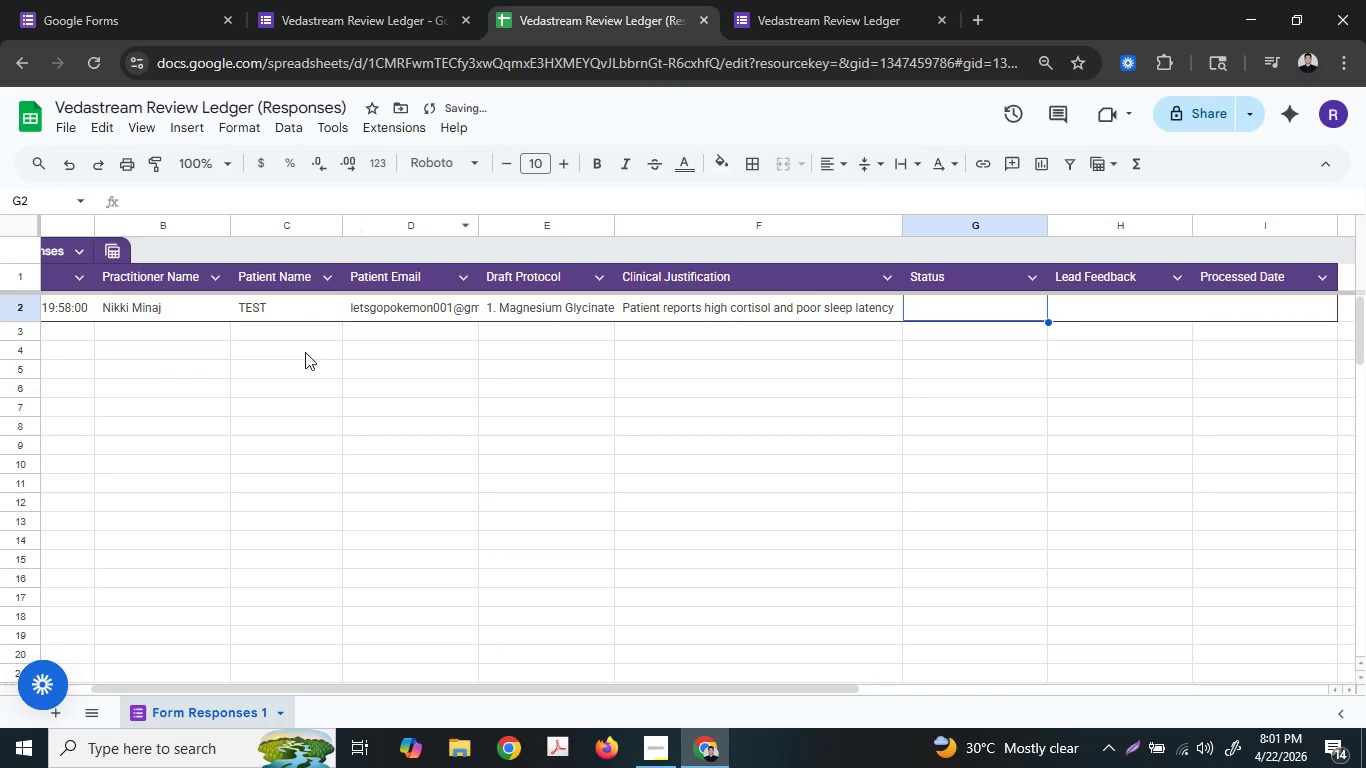 
left_click_drag(start_coordinate=[304, 354], to_coordinate=[1, 302])
 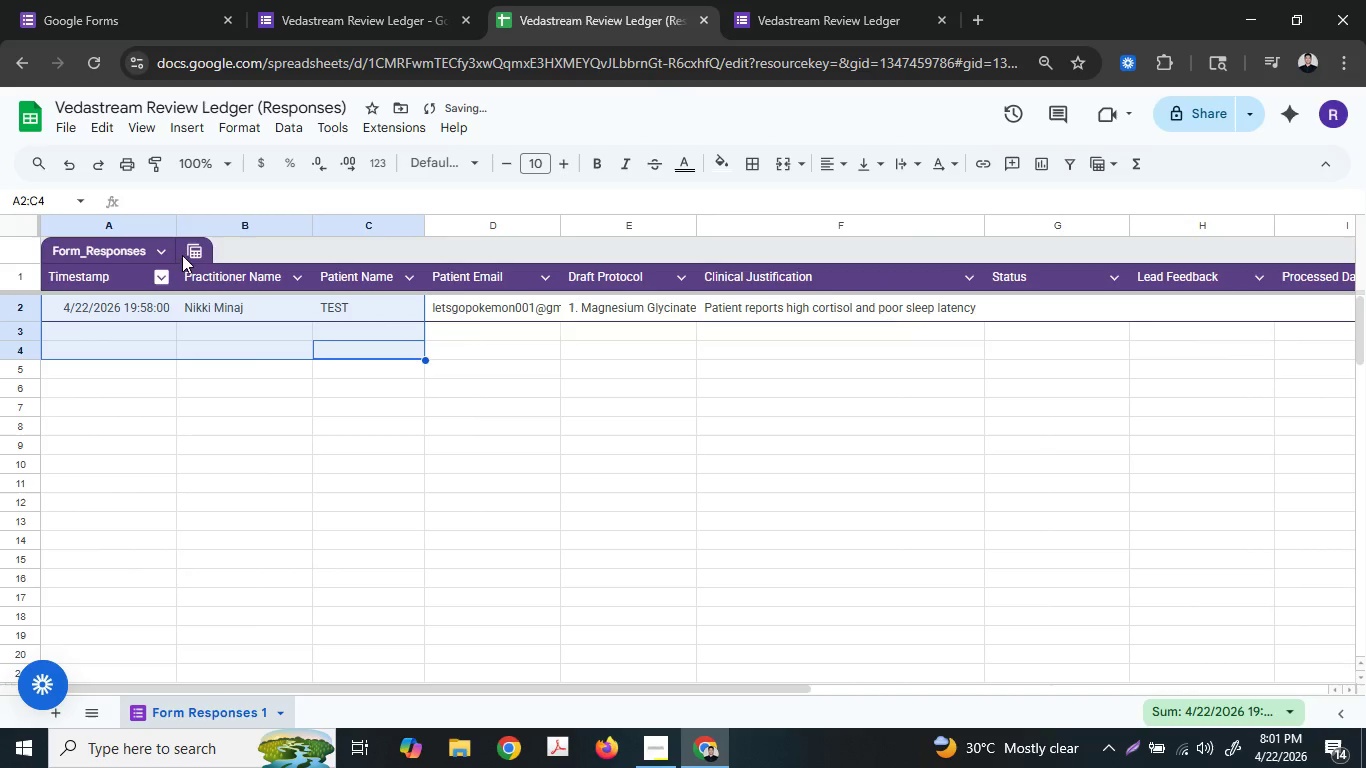 
key(Control+A)
 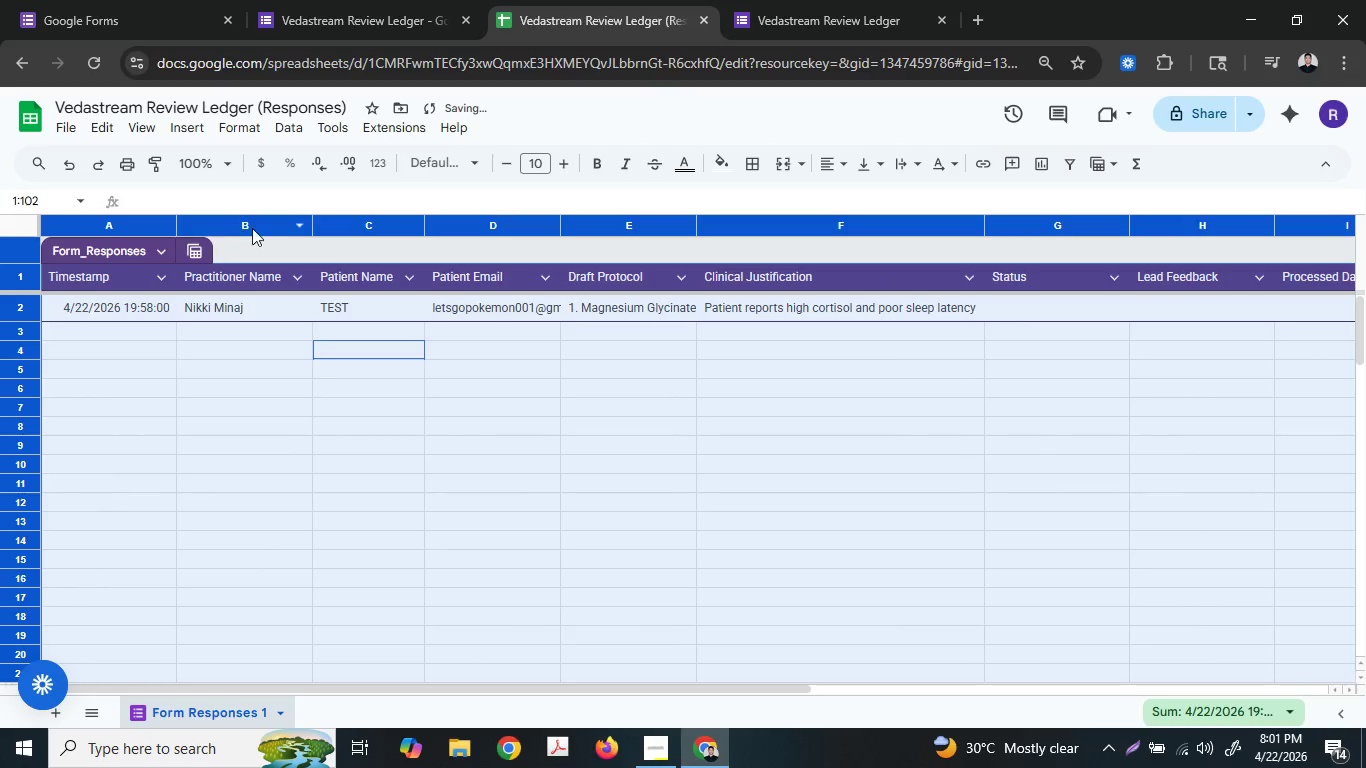 
key(Control+A)
 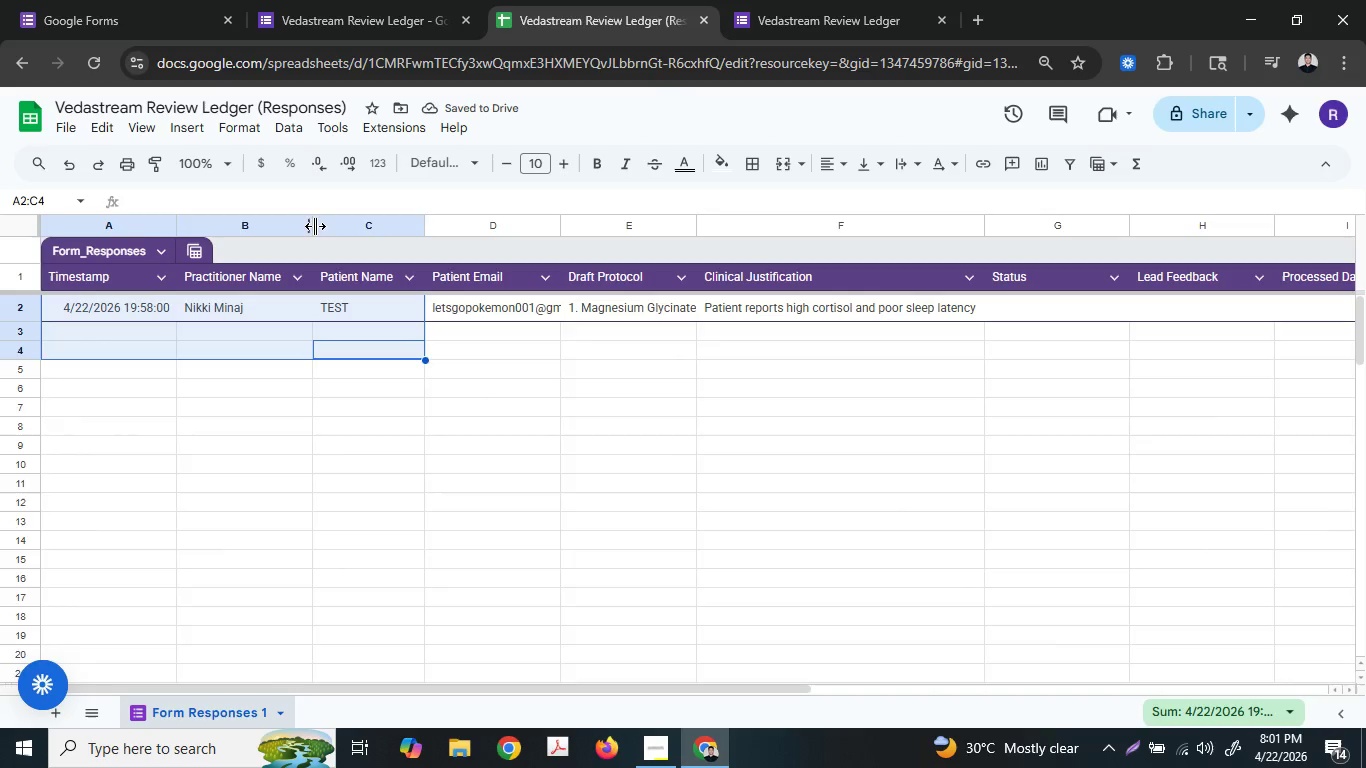 
key(Control+ControlLeft)
 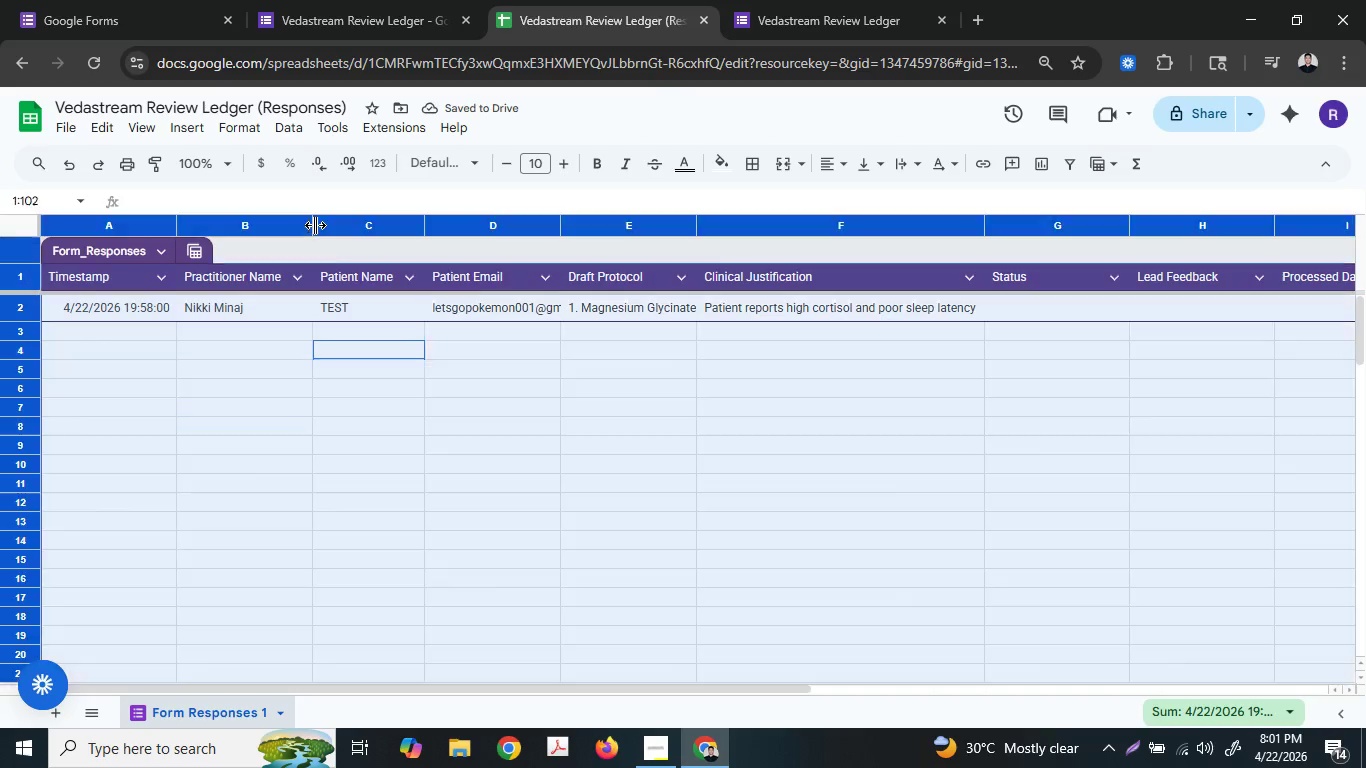 
key(Control+A)
 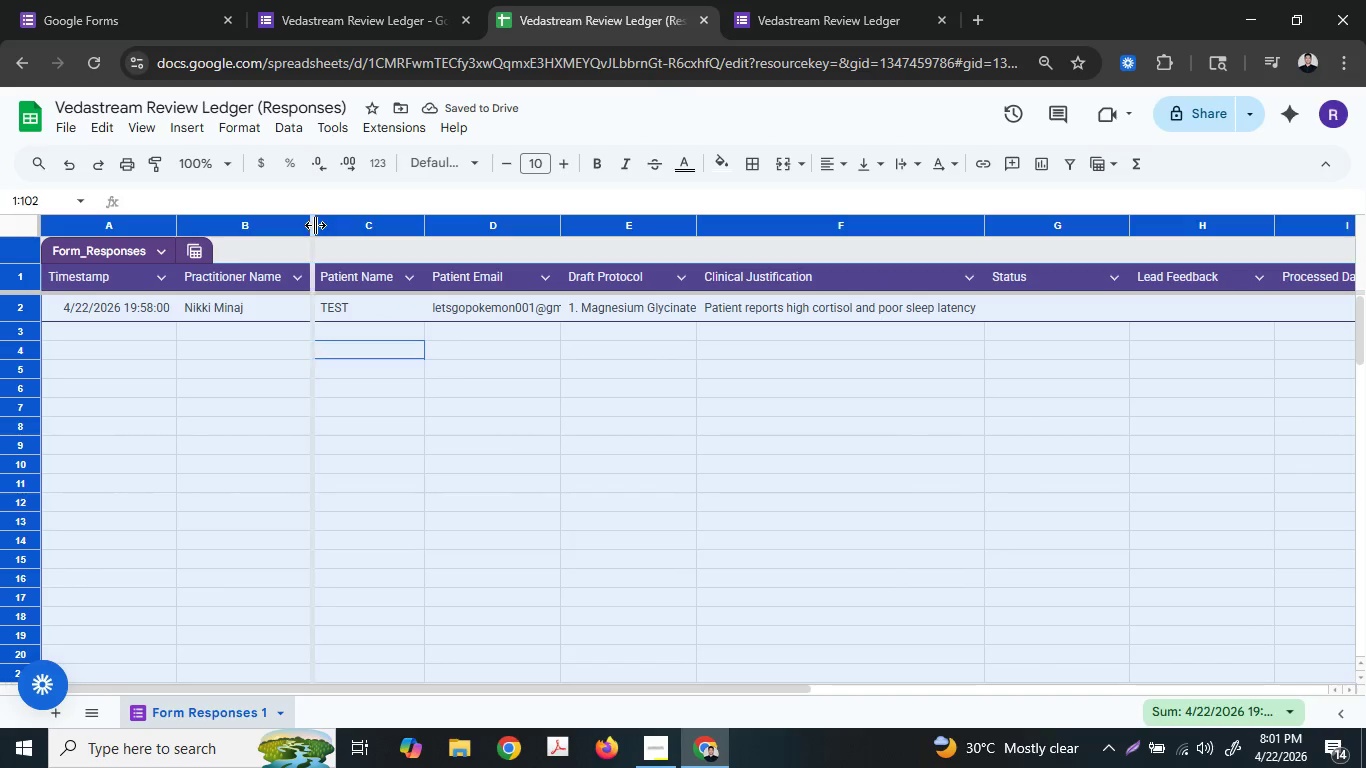 
double_click([315, 225])
 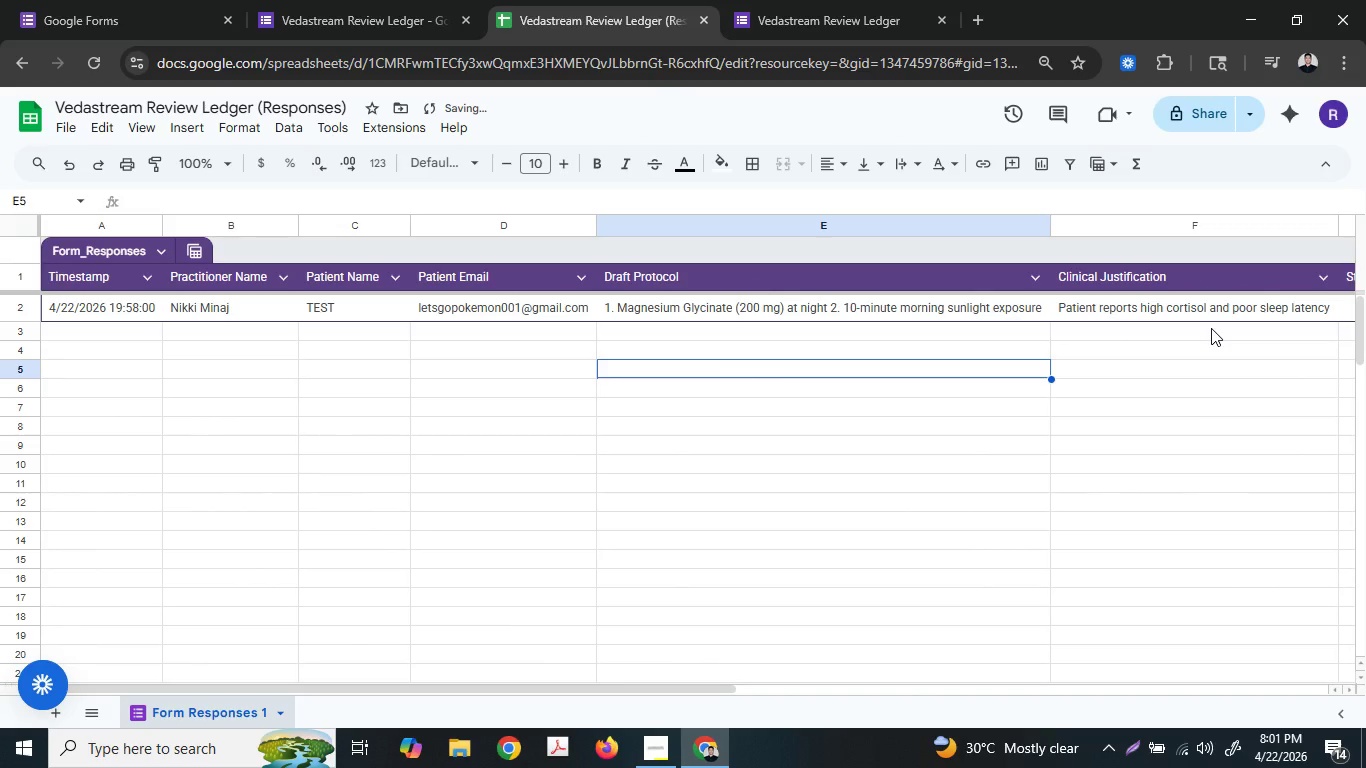 
left_click_drag(start_coordinate=[1180, 359], to_coordinate=[1219, 334])
 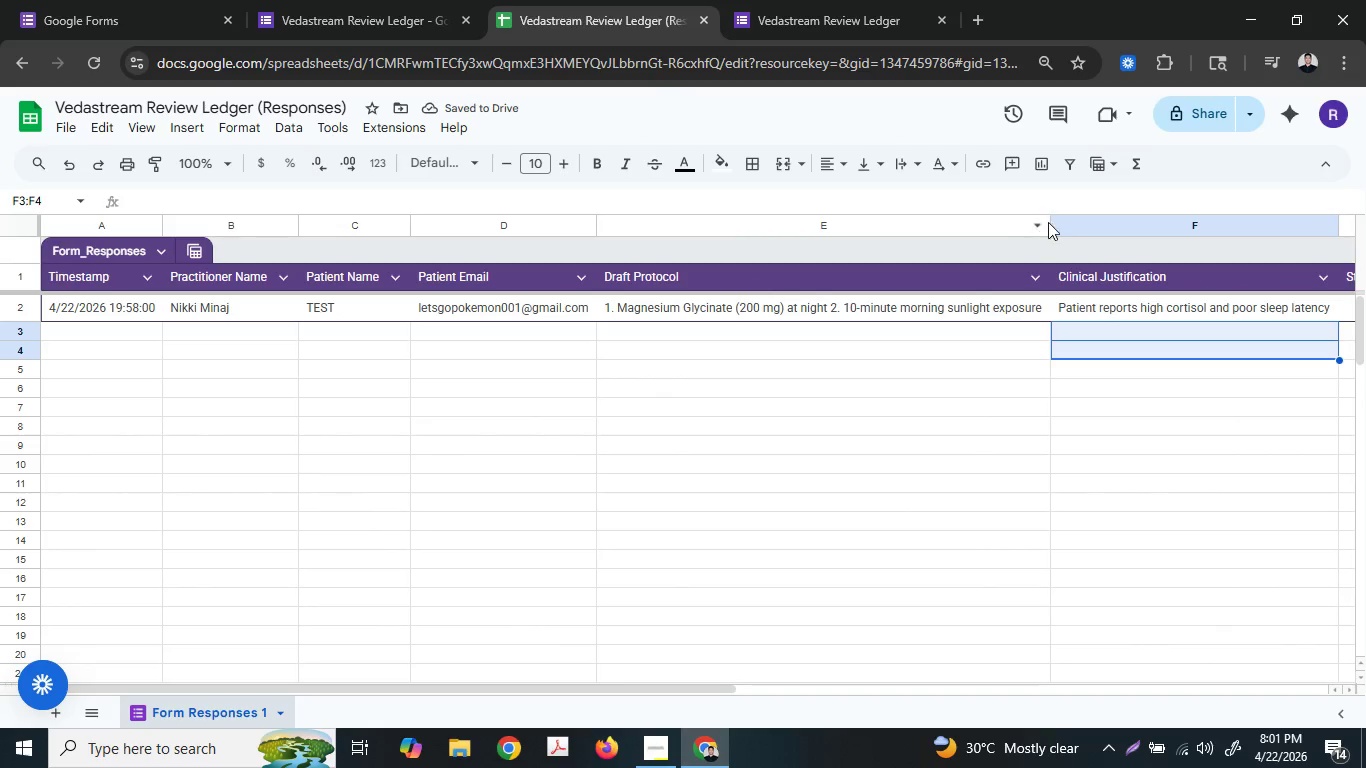 
left_click_drag(start_coordinate=[1048, 223], to_coordinate=[826, 226])
 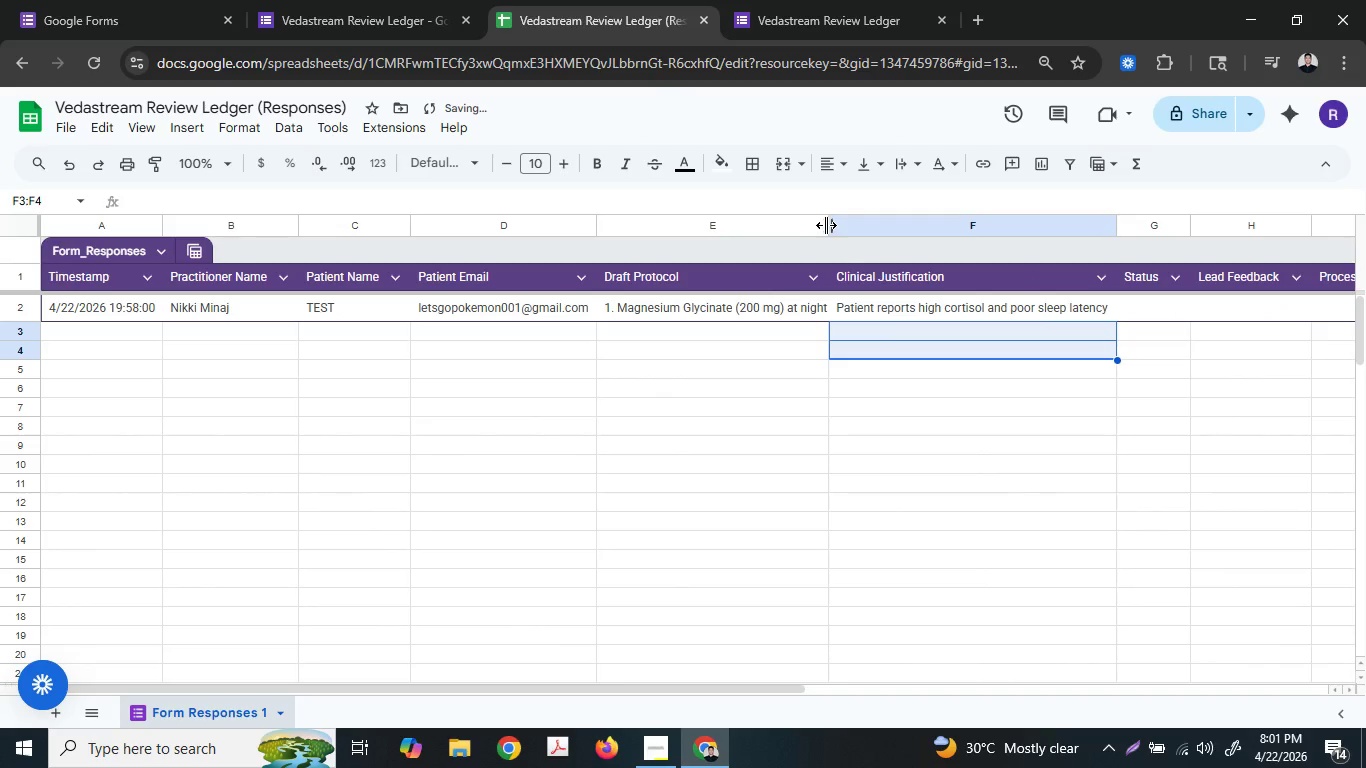 
hold_key(key=ControlLeft, duration=0.66)
 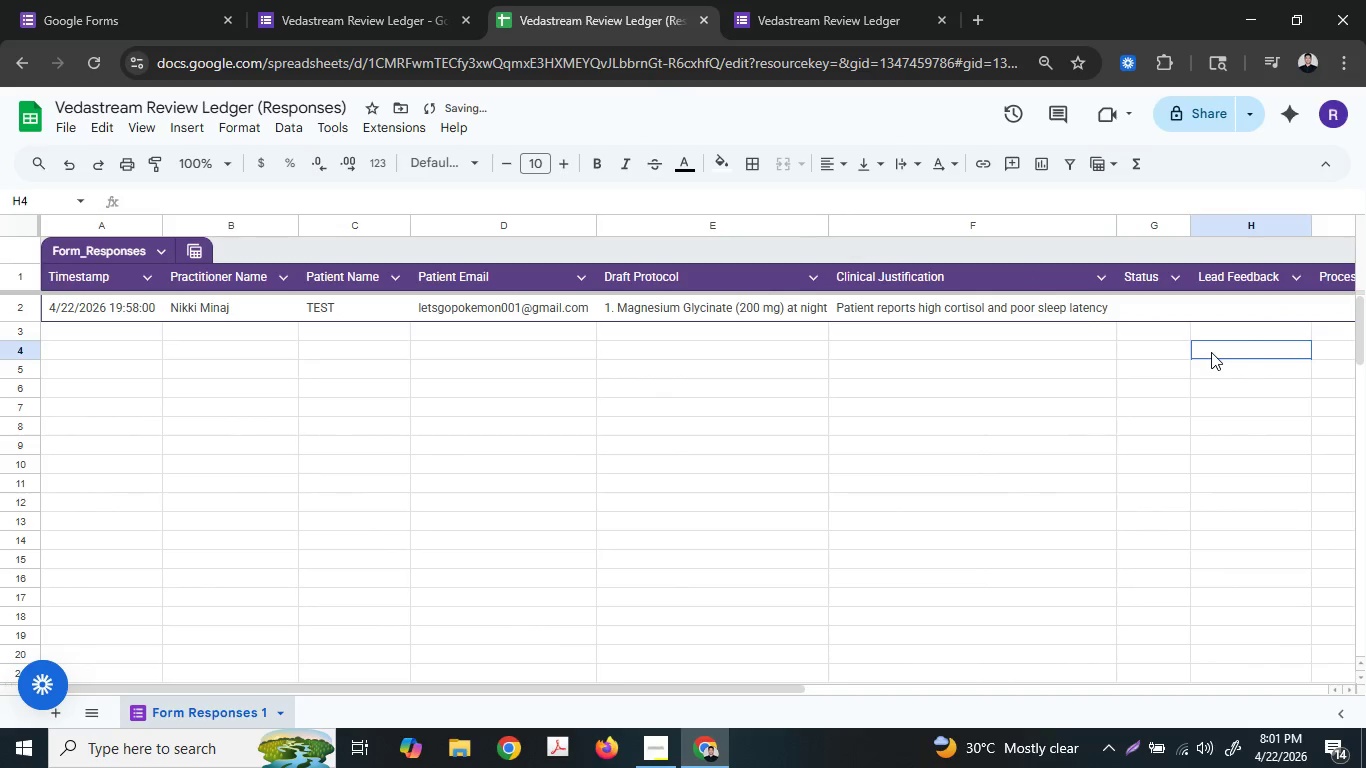 
hold_key(key=ControlLeft, duration=14.25)
left_click_drag(start_coordinate=[1211, 353], to_coordinate=[1189, 328])
 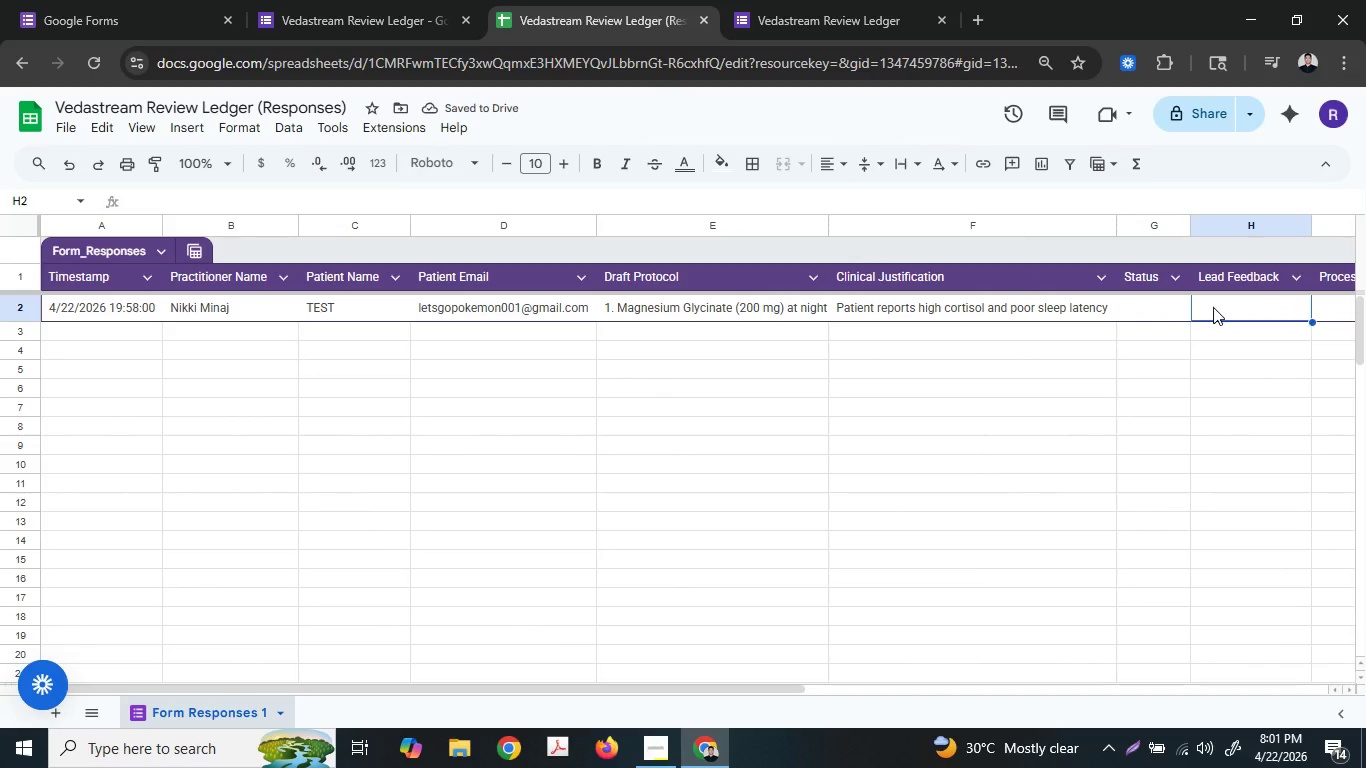 
double_click([1145, 307])
 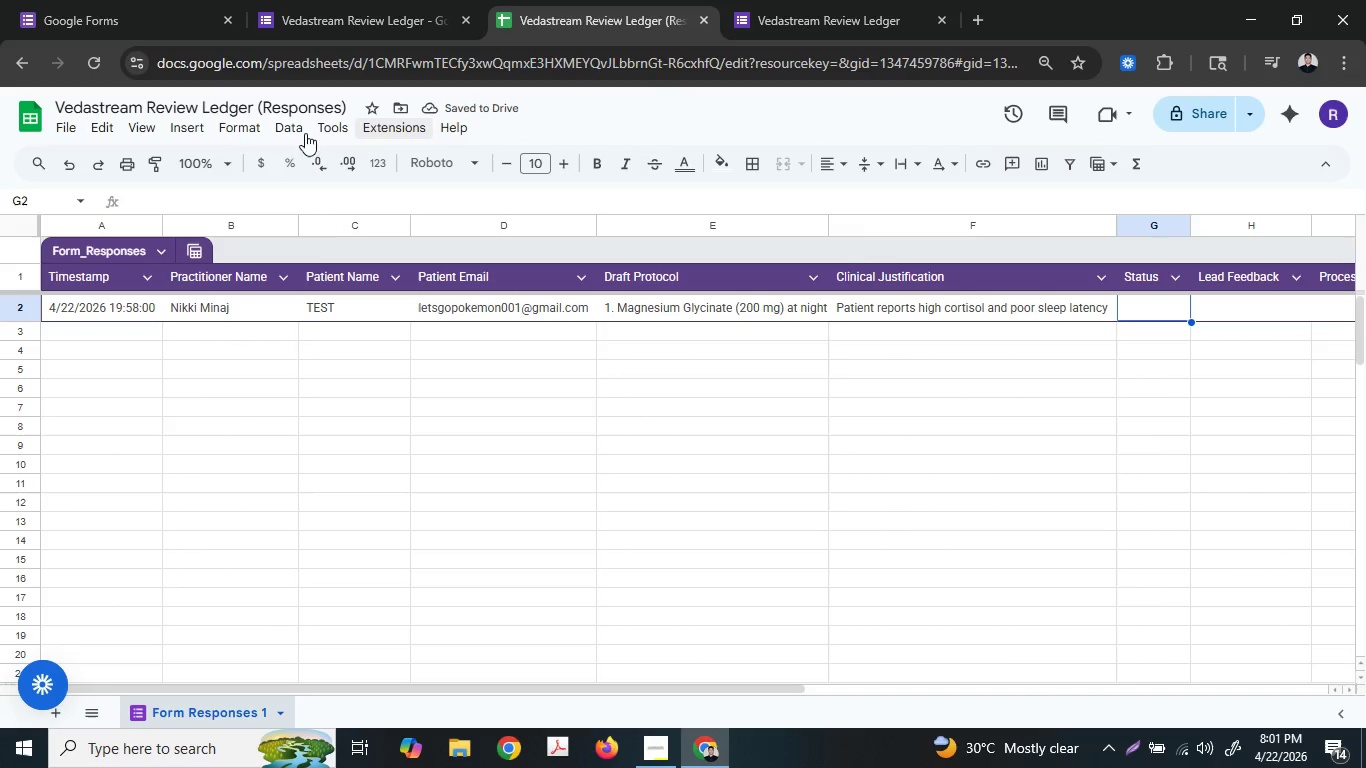 
left_click([180, 124])
 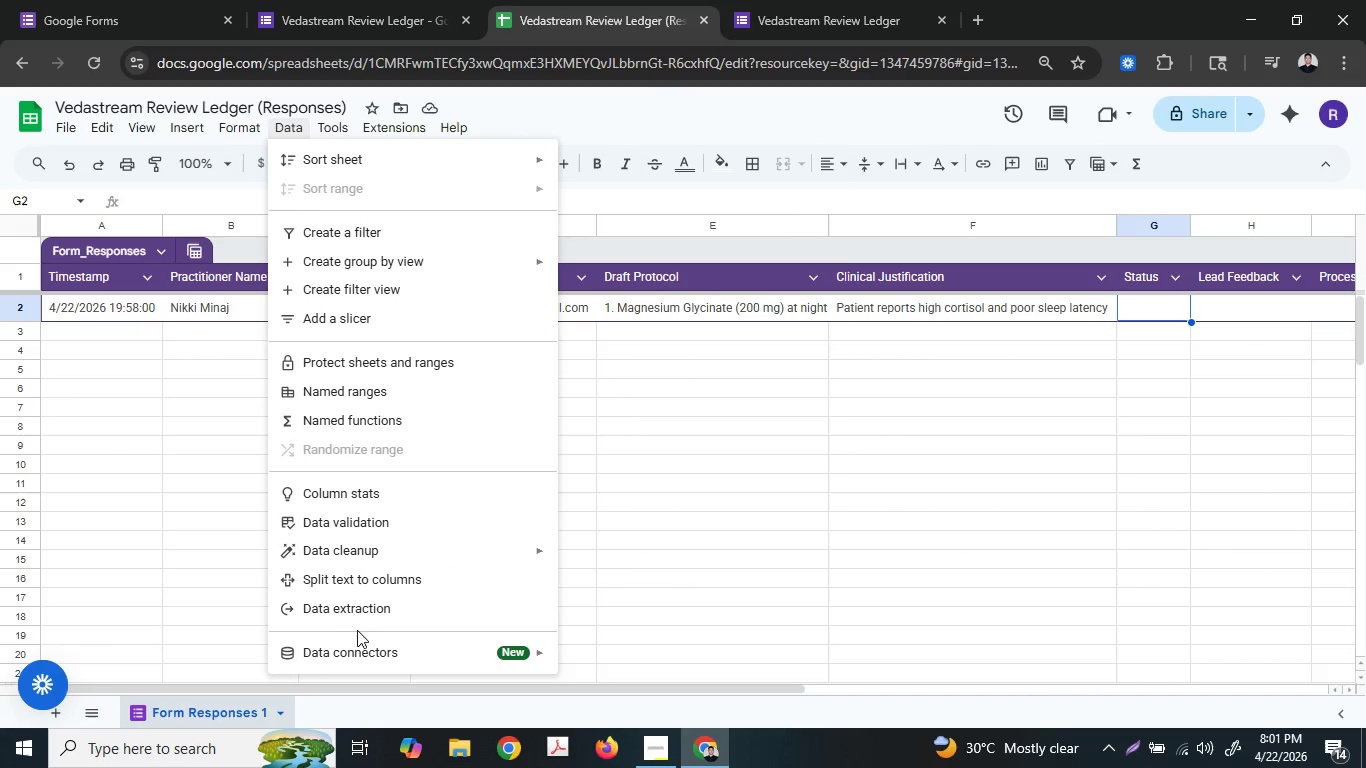 
left_click([395, 516])
 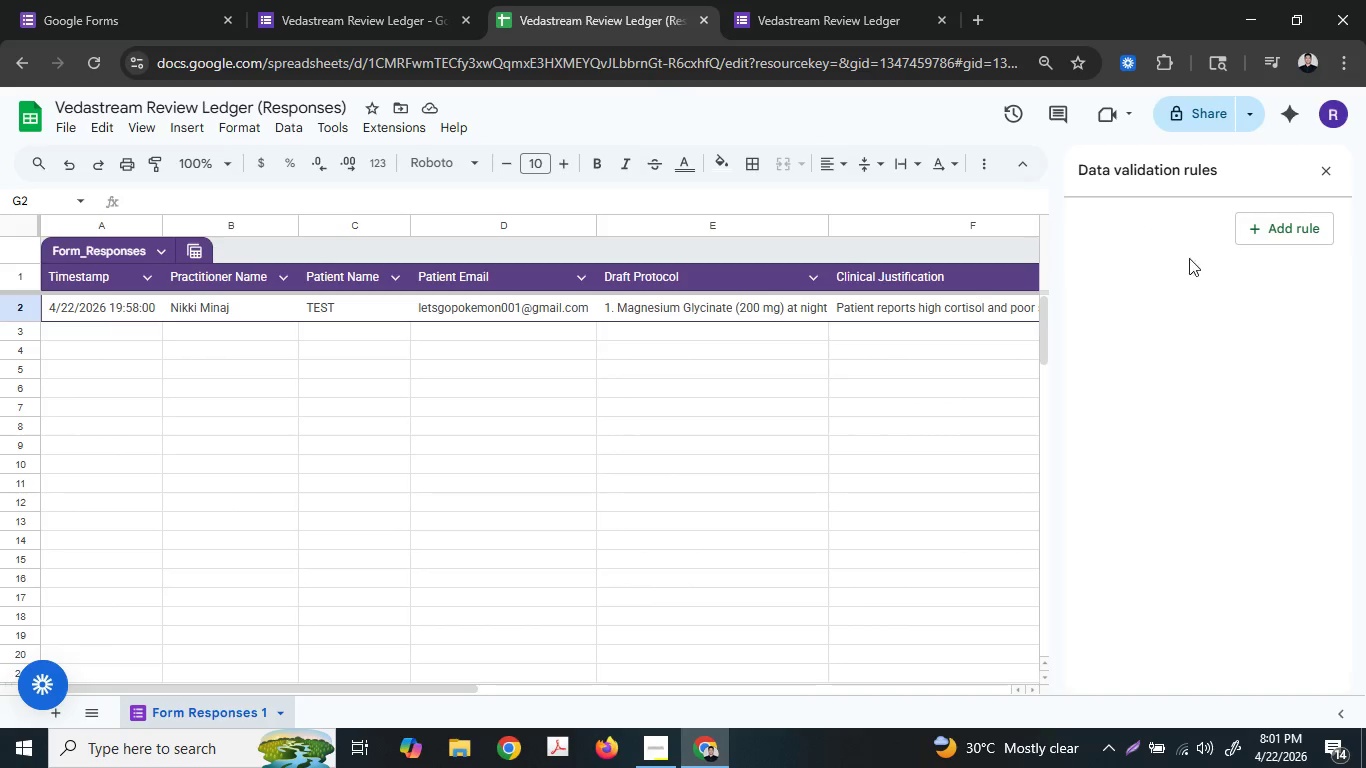 
left_click([1299, 228])
 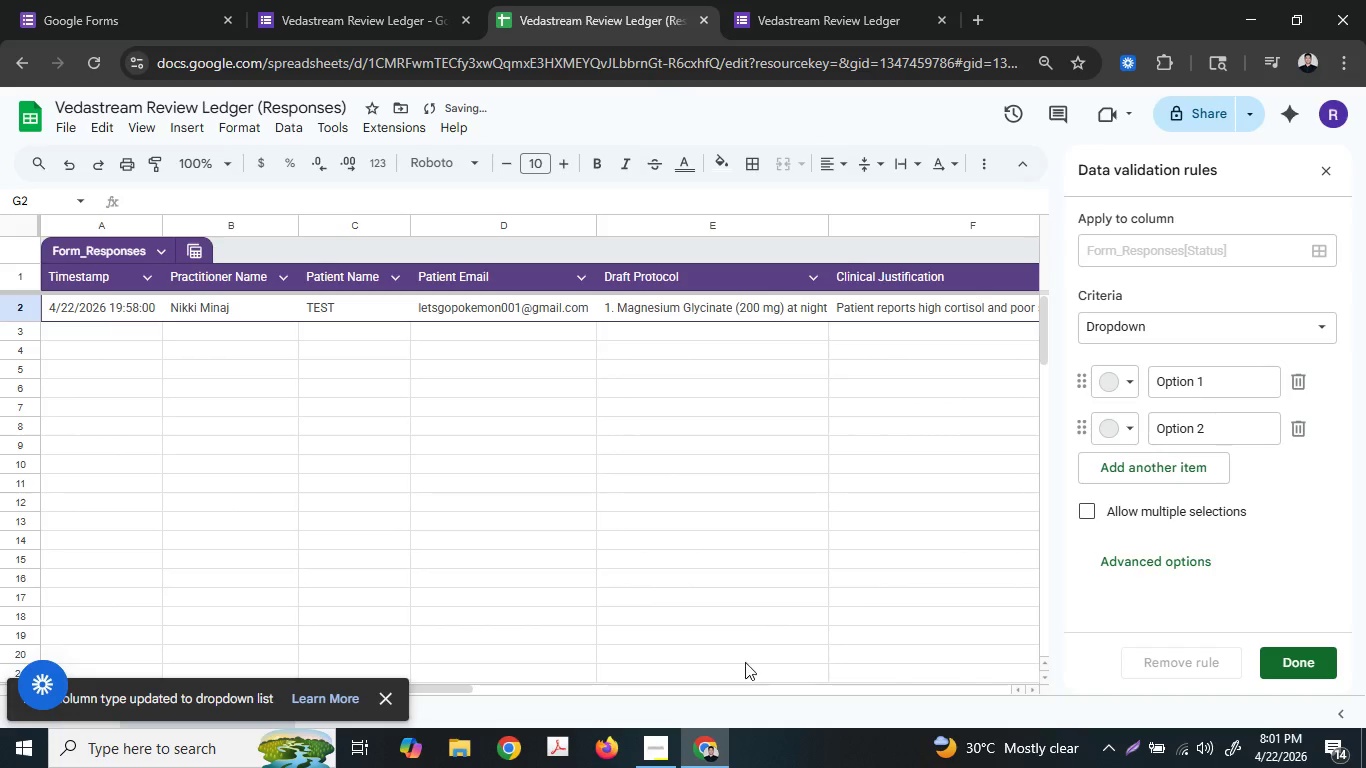 
left_click([654, 743])